 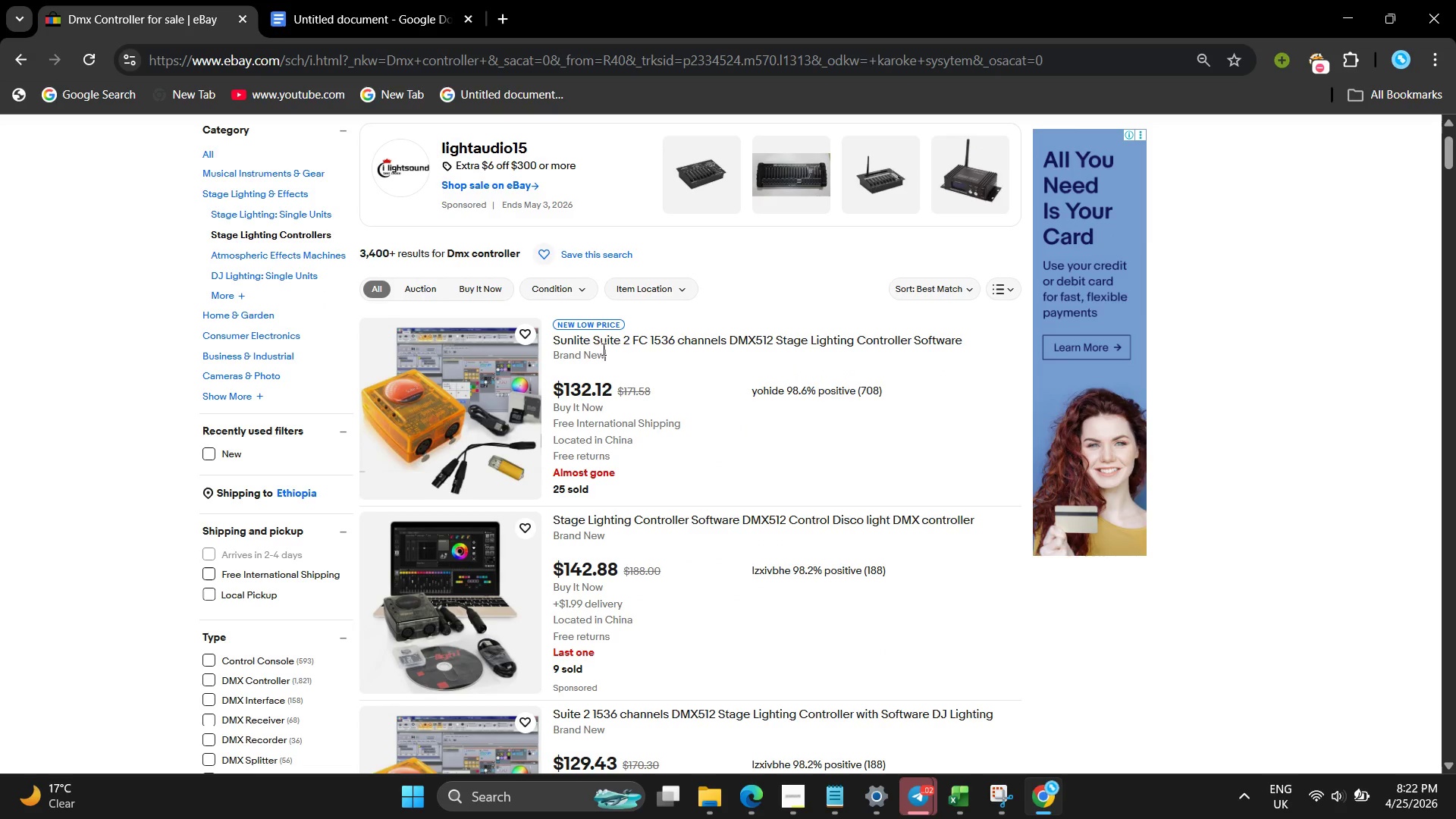 
left_click([618, 334])
 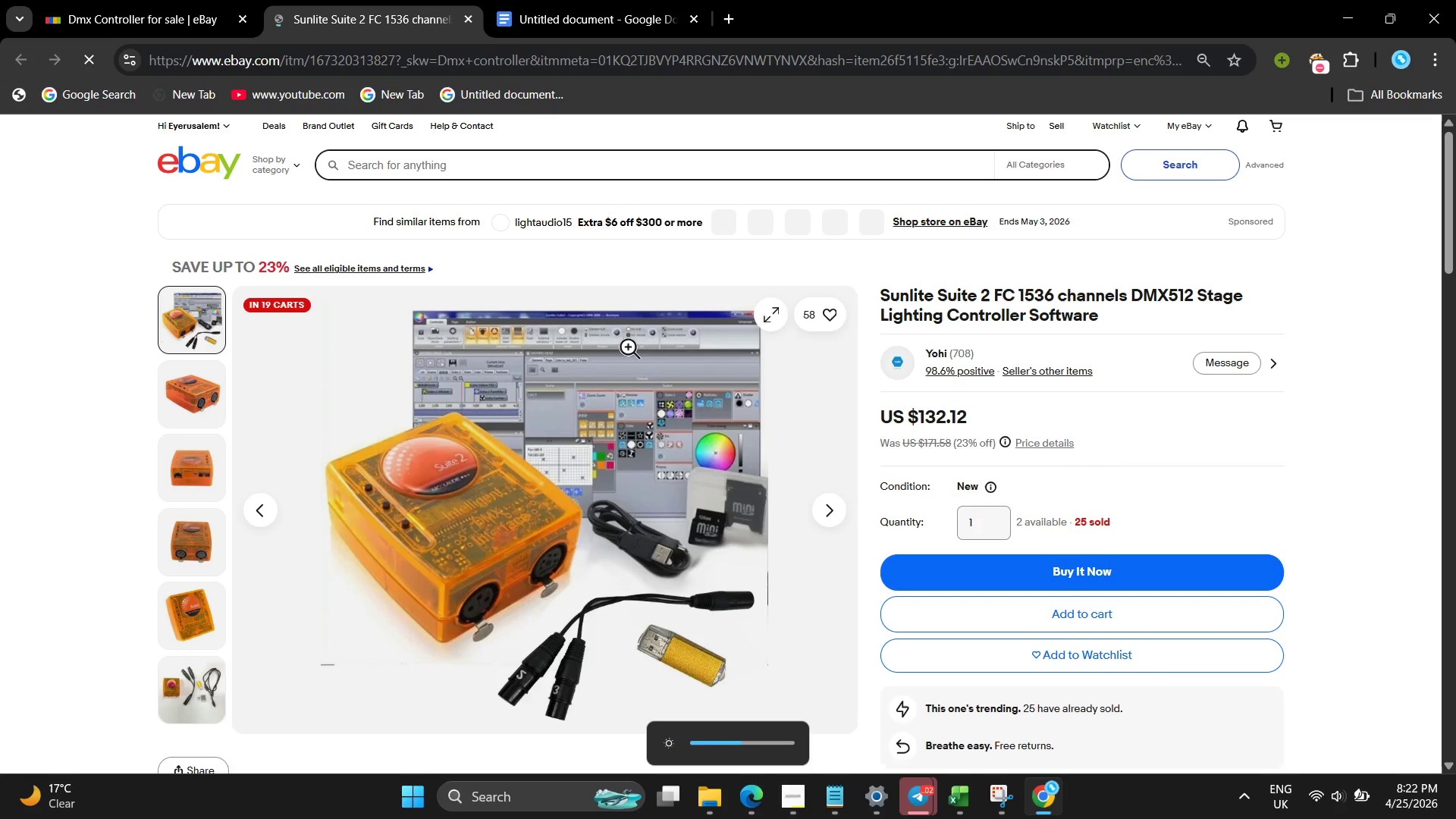 
wait(7.69)
 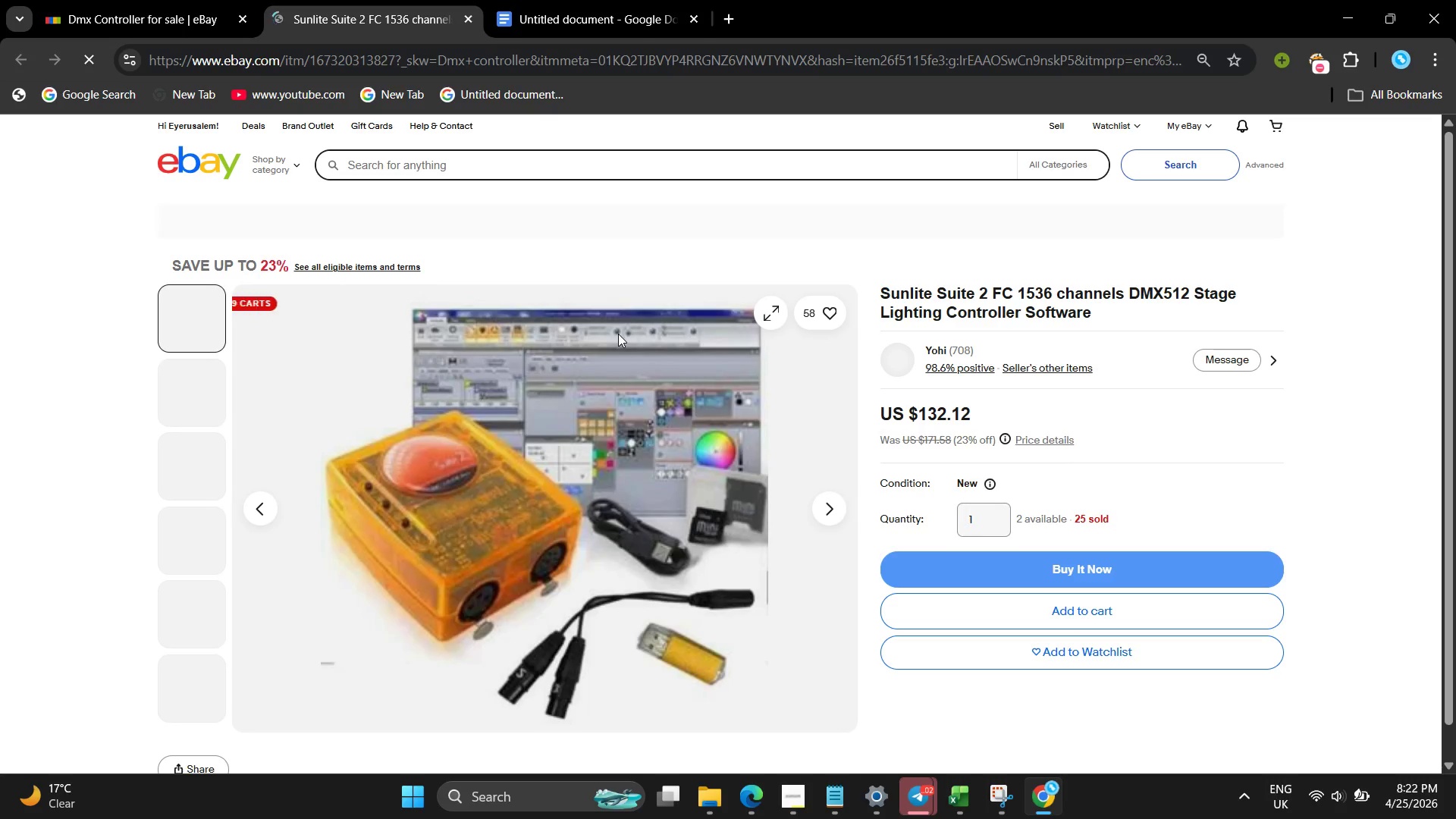 
scroll: coordinate [681, 378], scroll_direction: down, amount: 1.0
 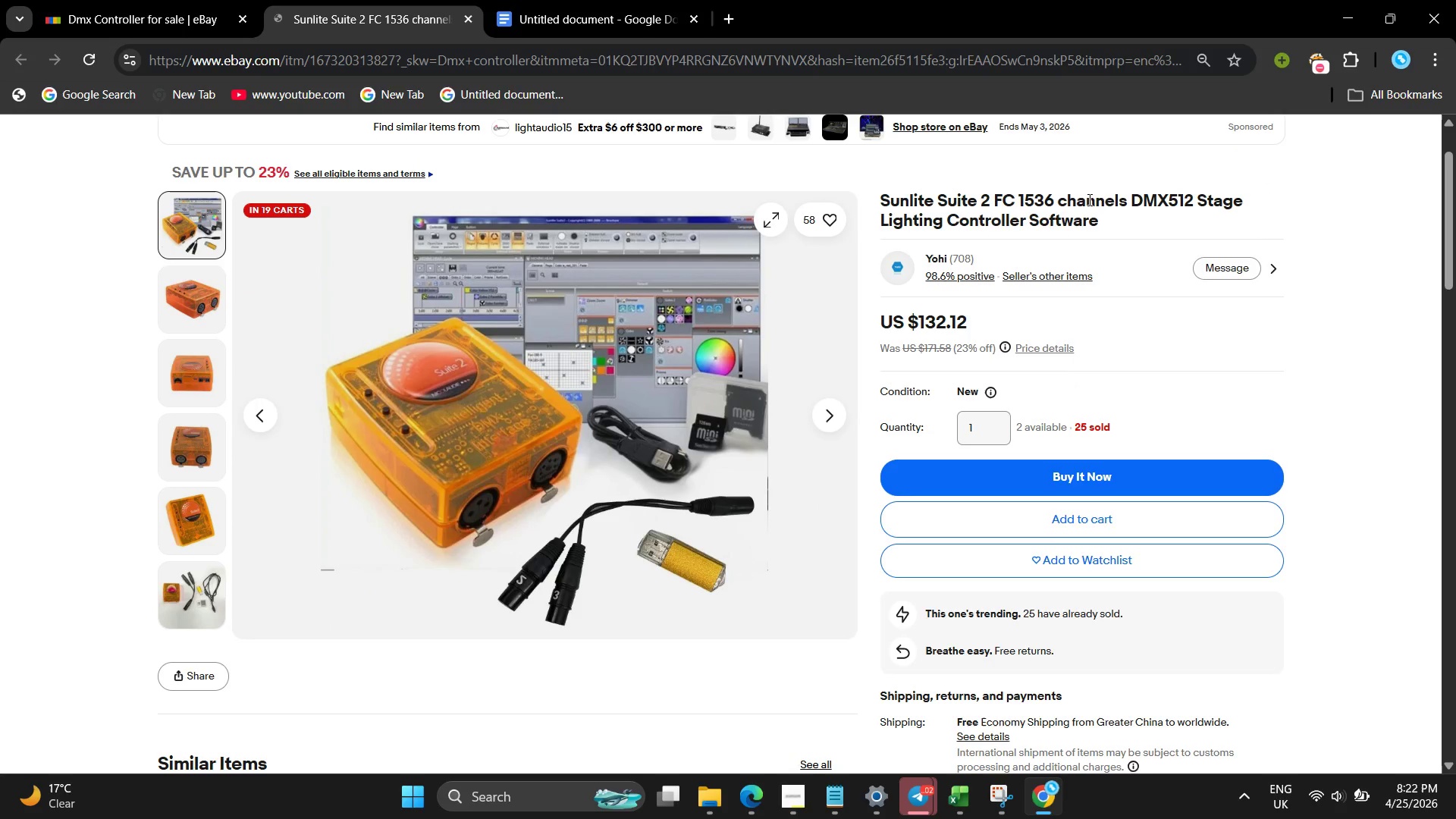 
left_click_drag(start_coordinate=[1141, 199], to_coordinate=[1223, 194])
 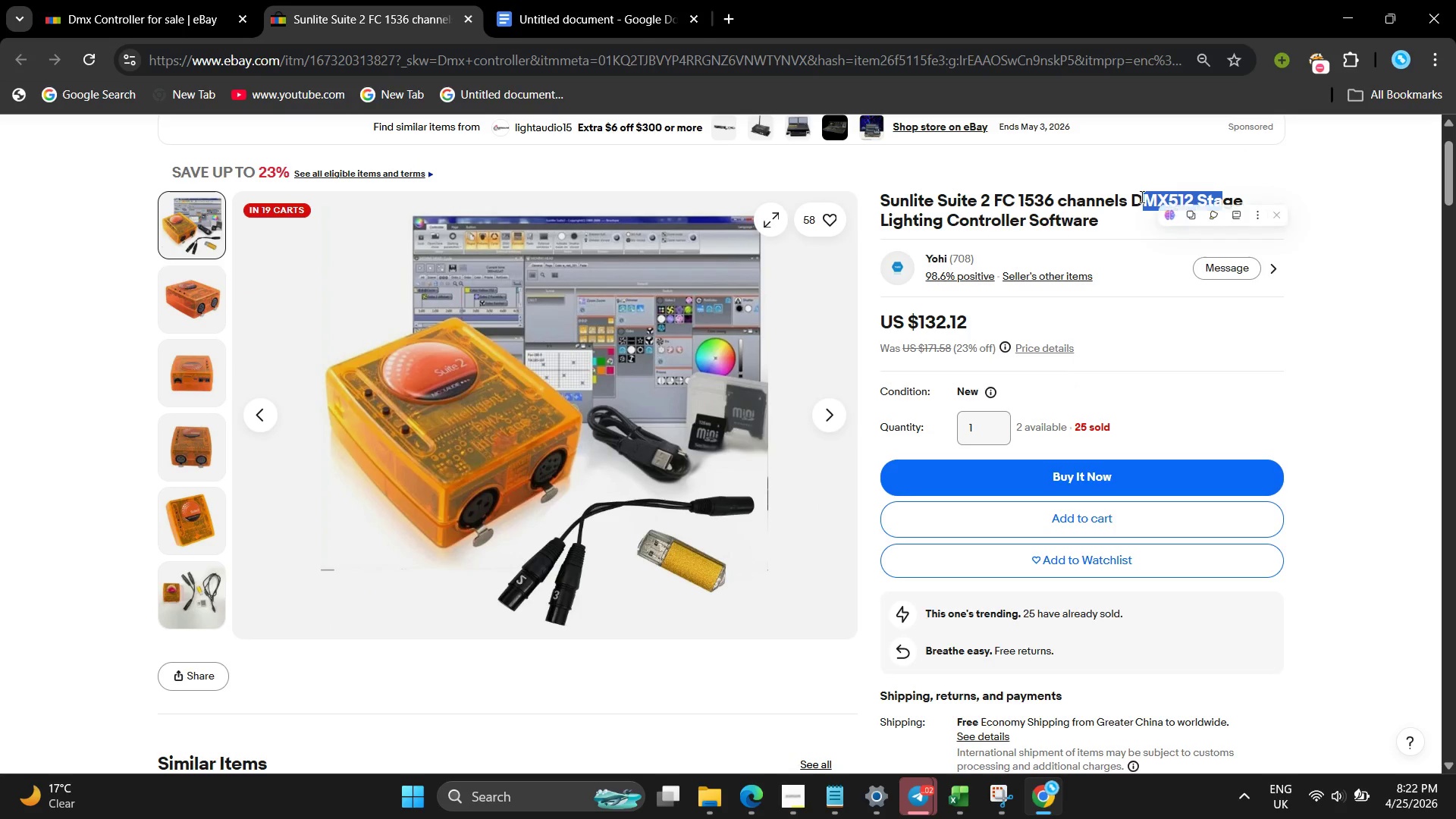 
left_click([1137, 196])
 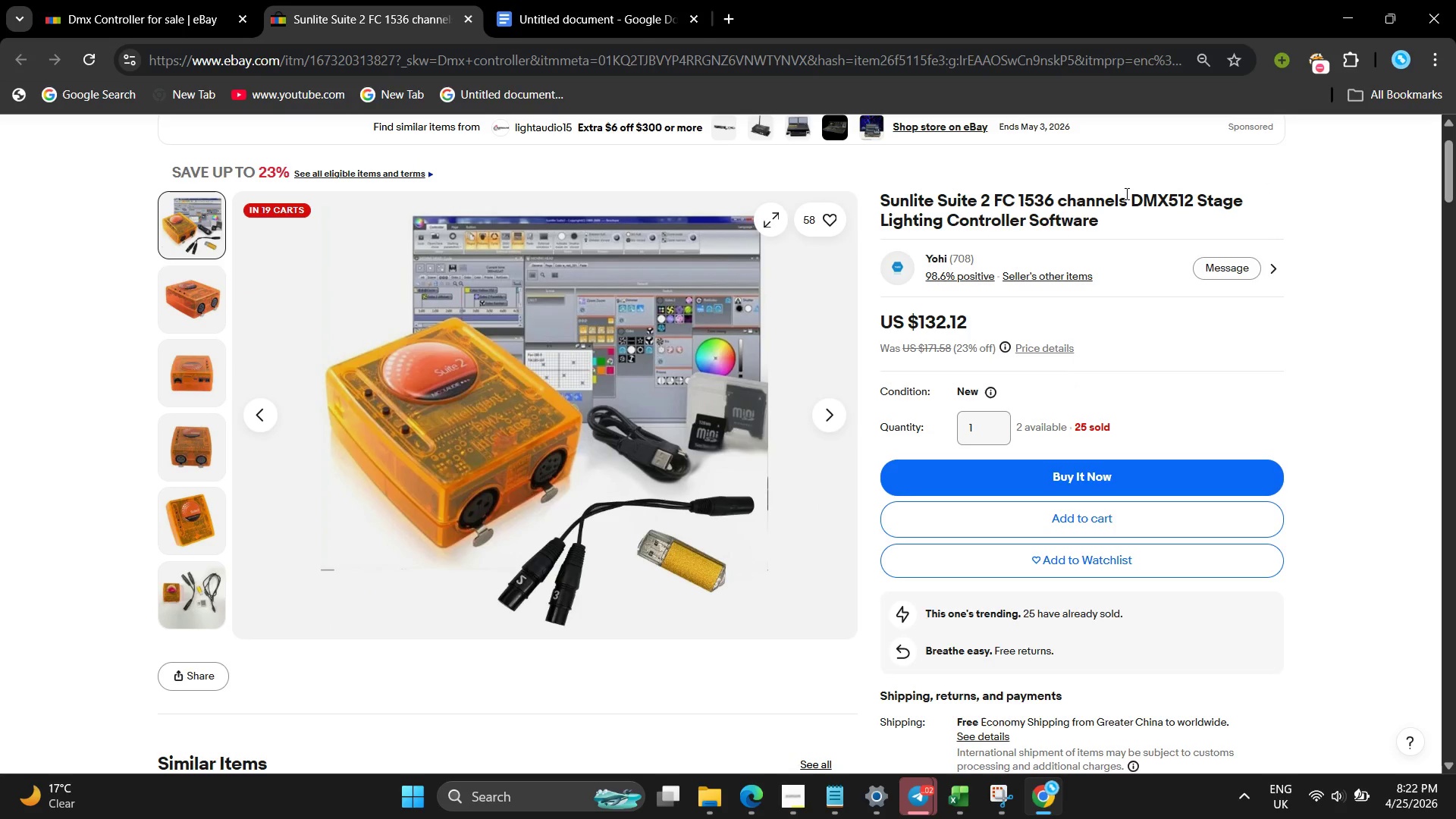 
left_click_drag(start_coordinate=[1129, 193], to_coordinate=[1180, 223])
 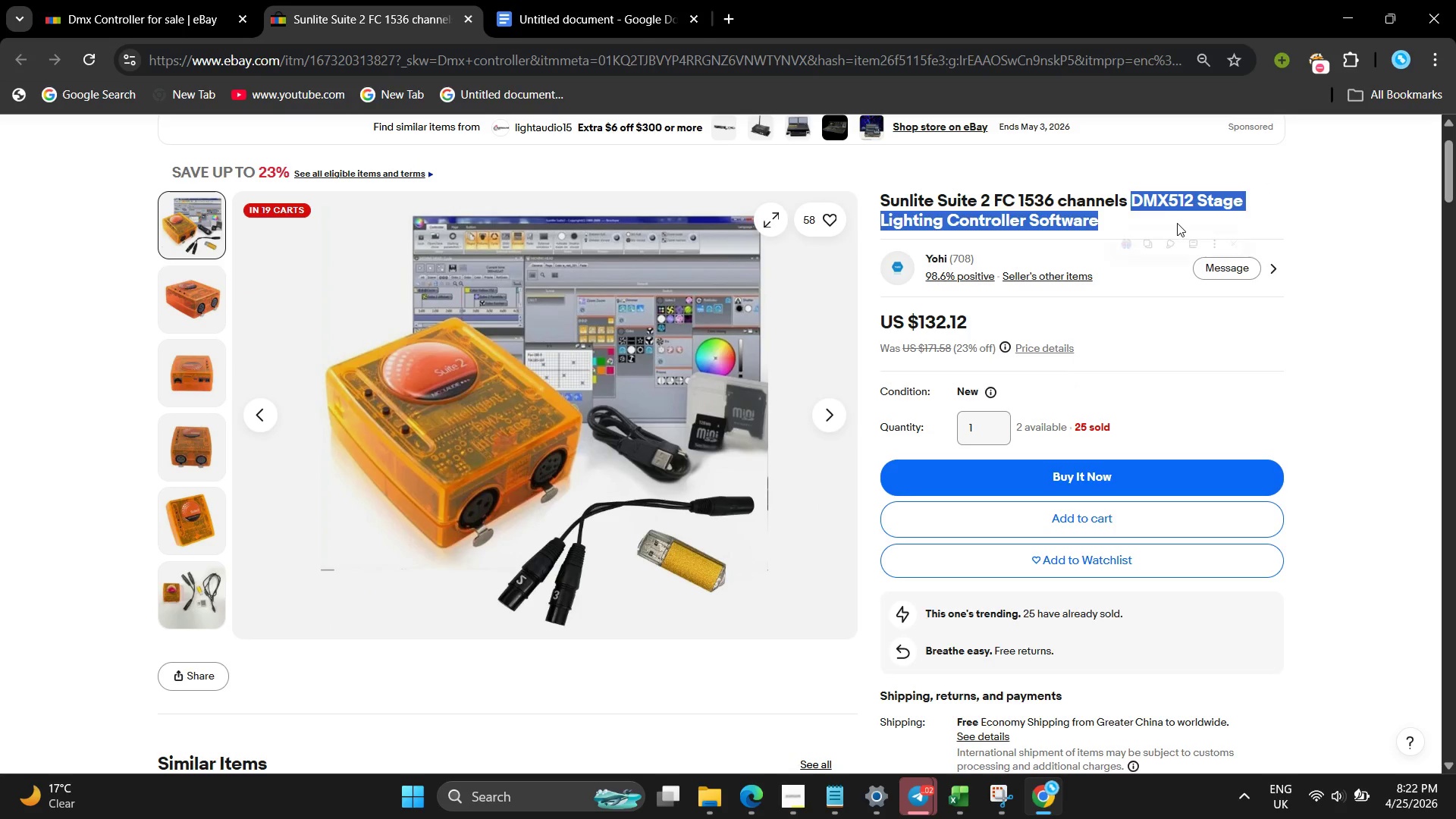 
left_click([1177, 223])
 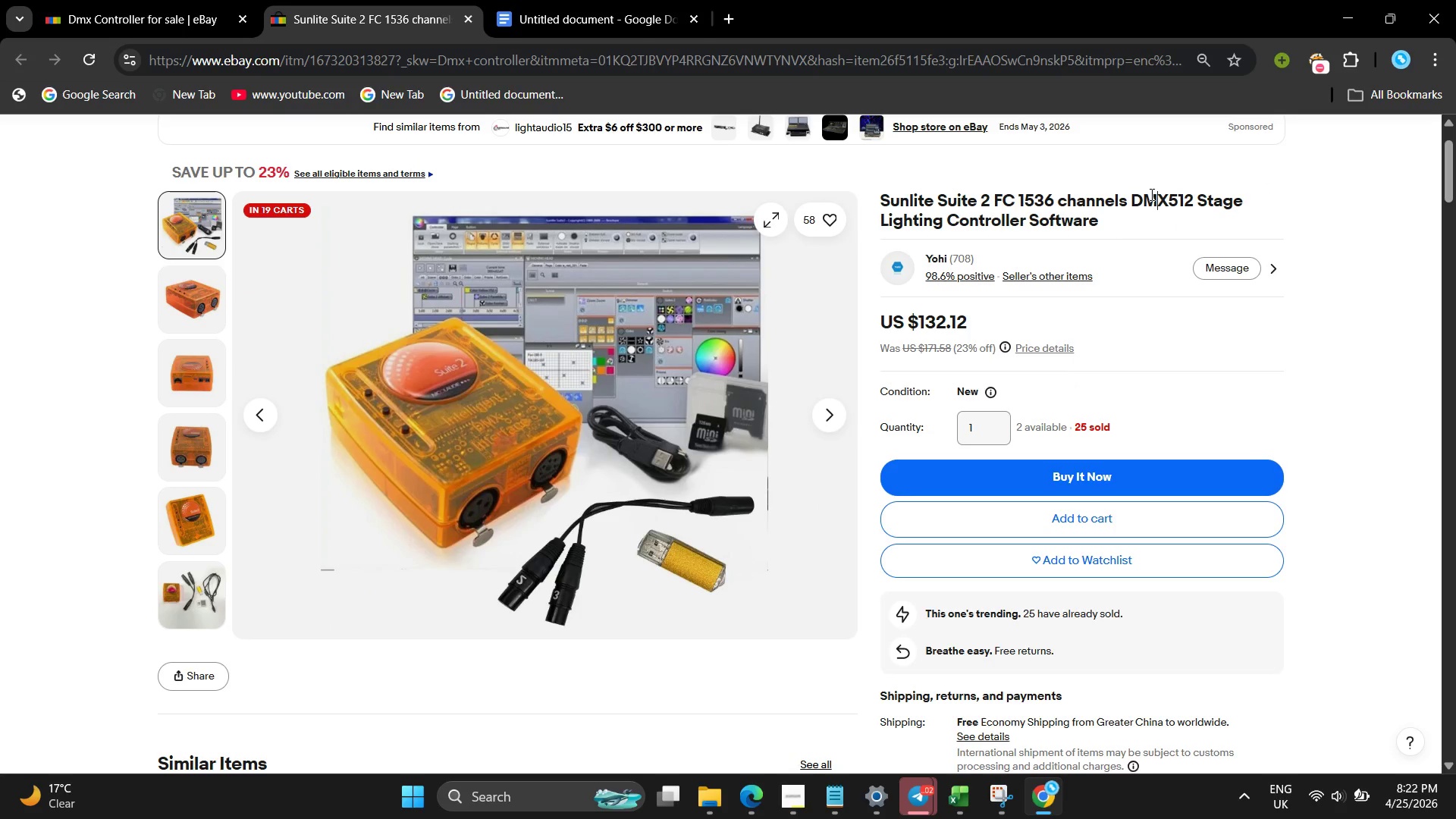 
left_click([1150, 194])
 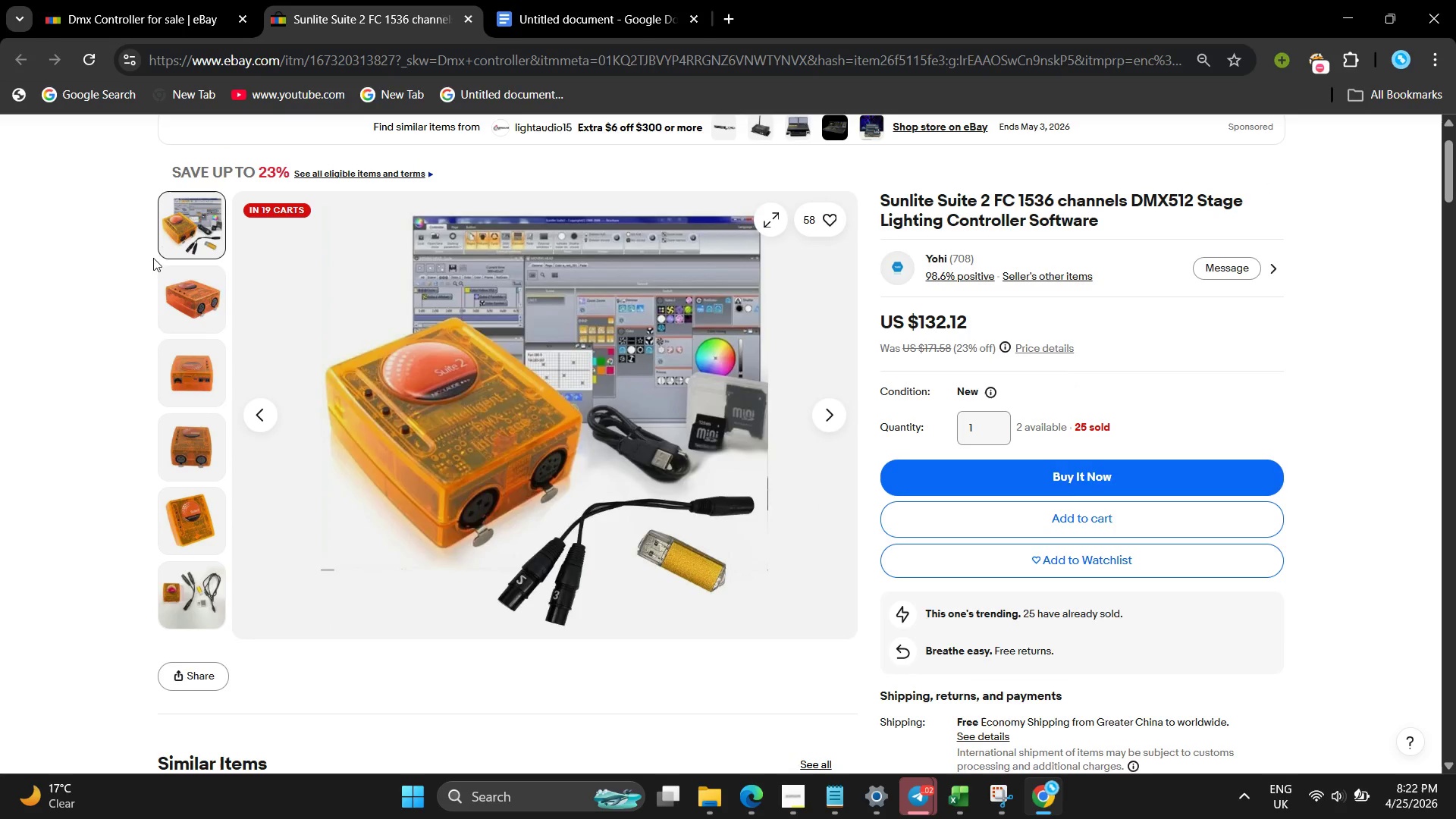 
scroll: coordinate [381, 322], scroll_direction: up, amount: 10.0
 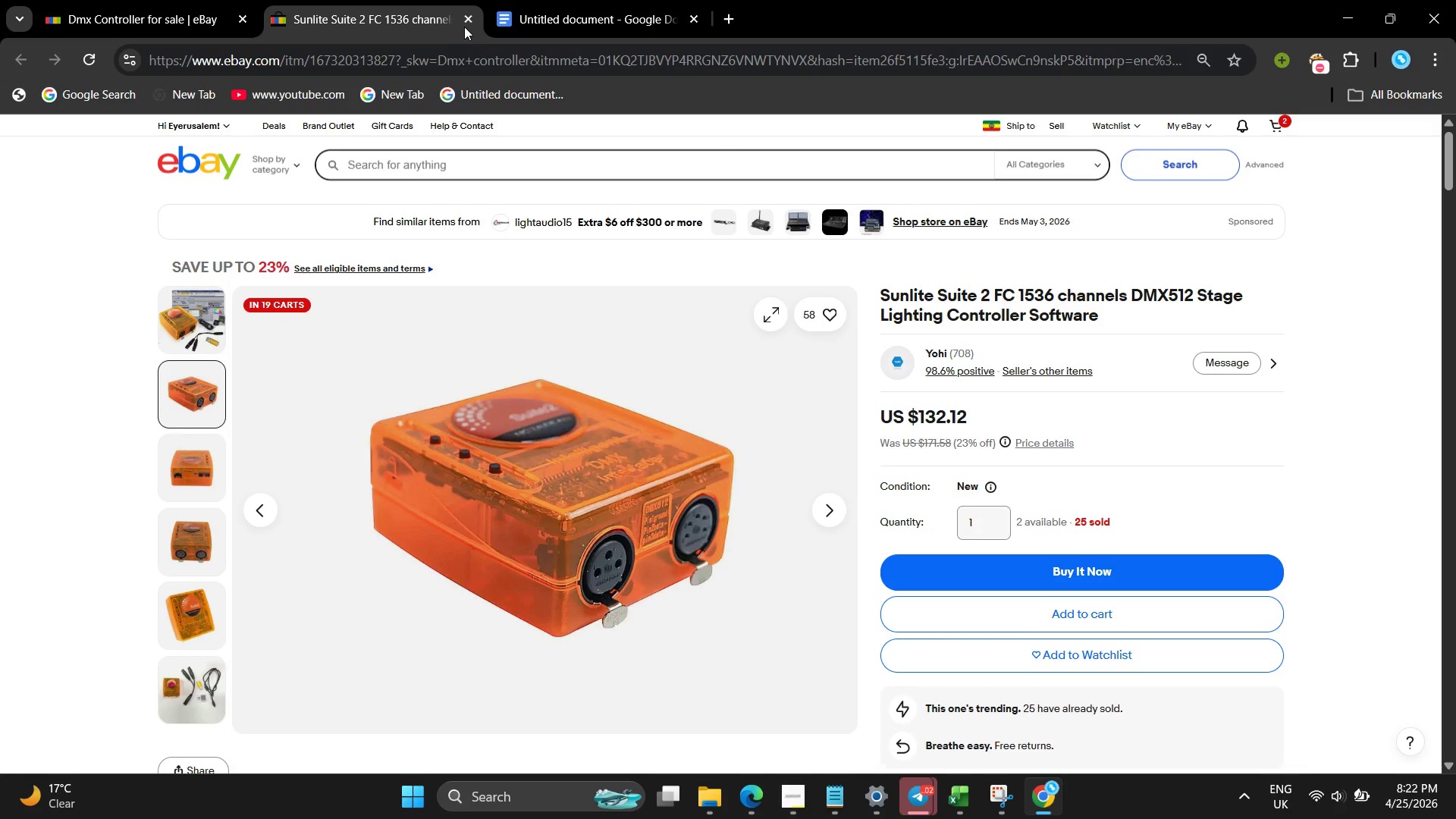 
left_click([471, 23])
 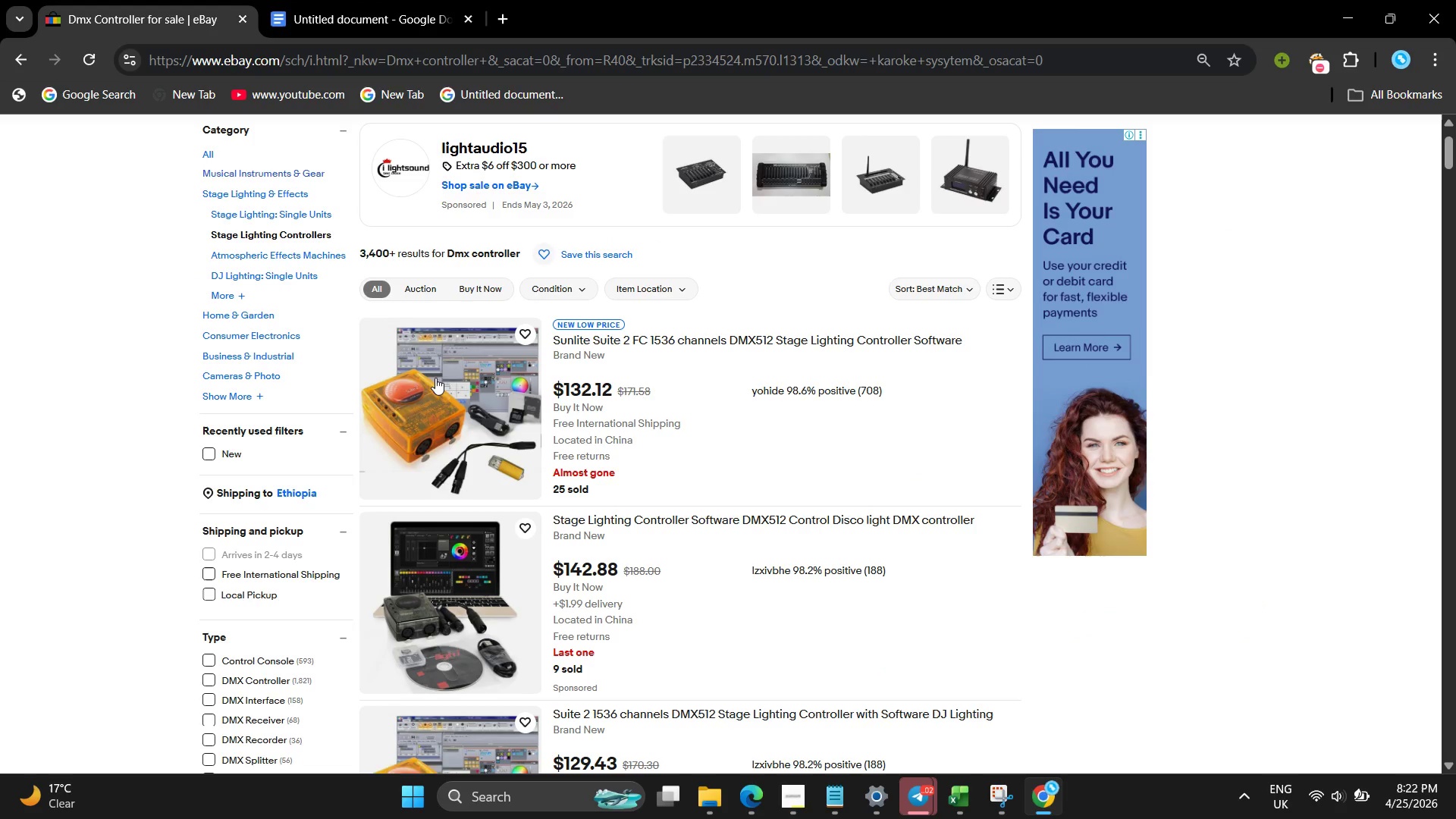 
scroll: coordinate [541, 601], scroll_direction: down, amount: 3.0
 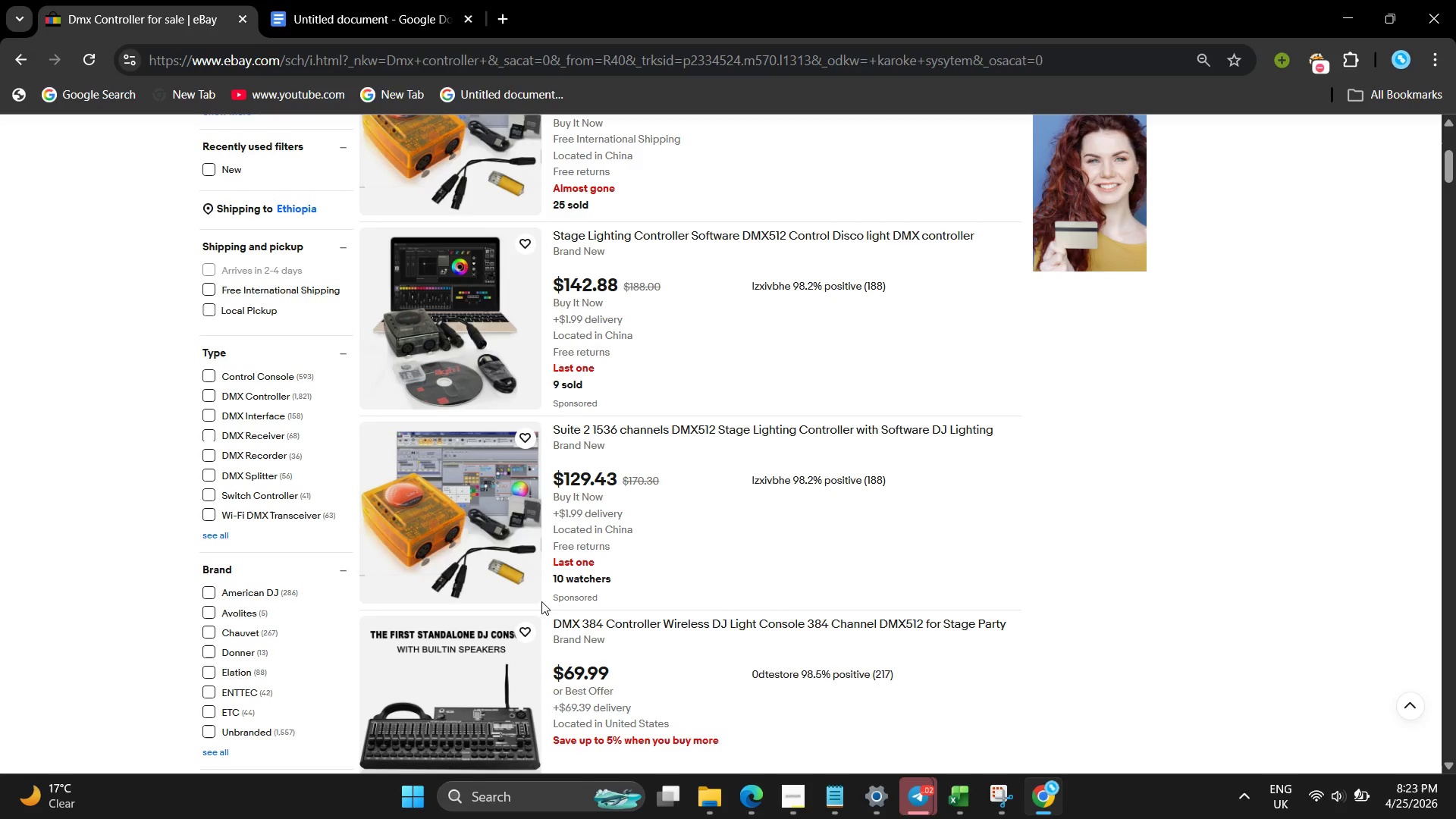 
wait(40.68)
 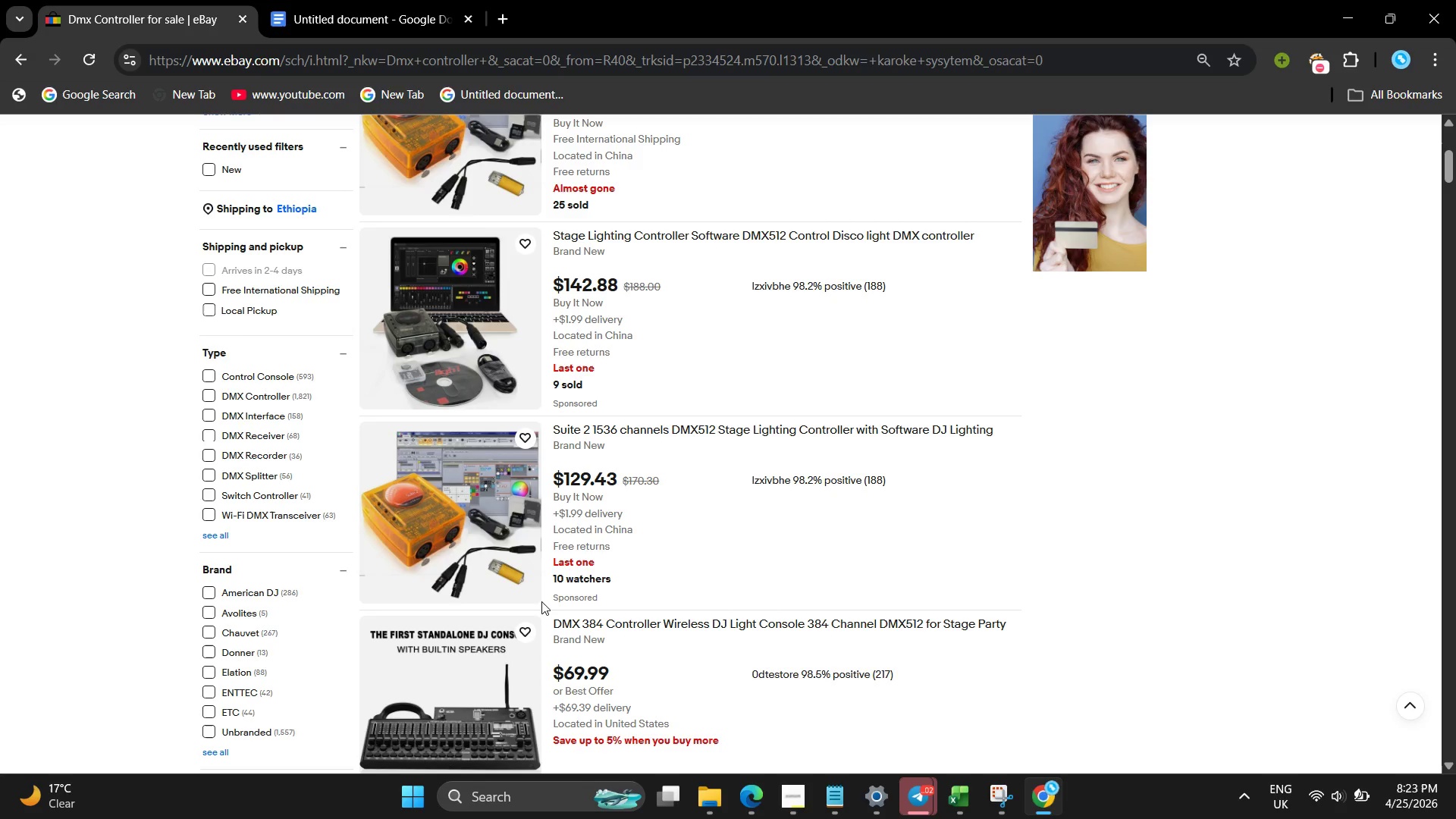 
scroll: coordinate [541, 601], scroll_direction: up, amount: 1.0
 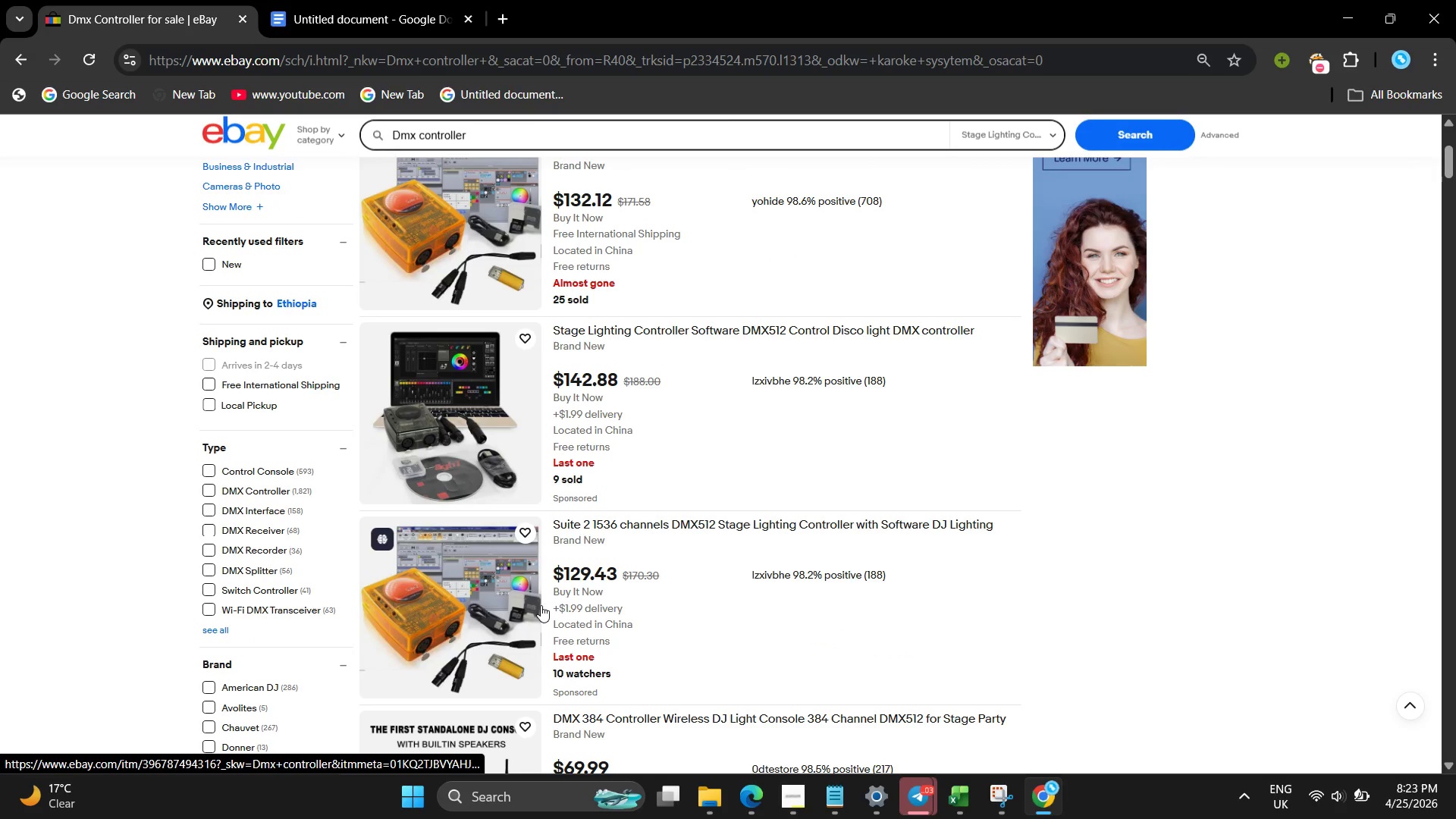 
scroll: coordinate [557, 650], scroll_direction: down, amount: 5.0
 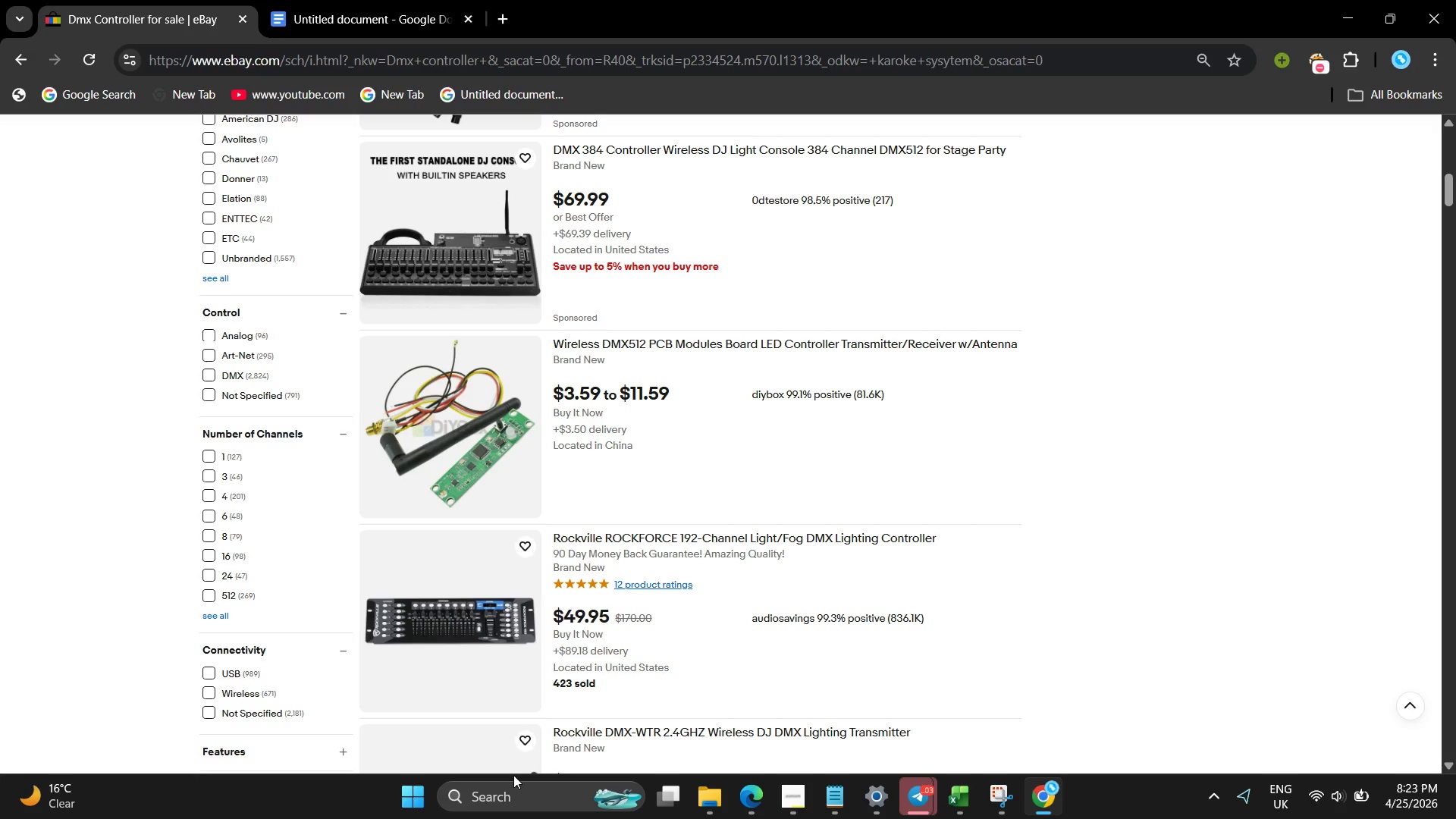 
wait(26.05)
 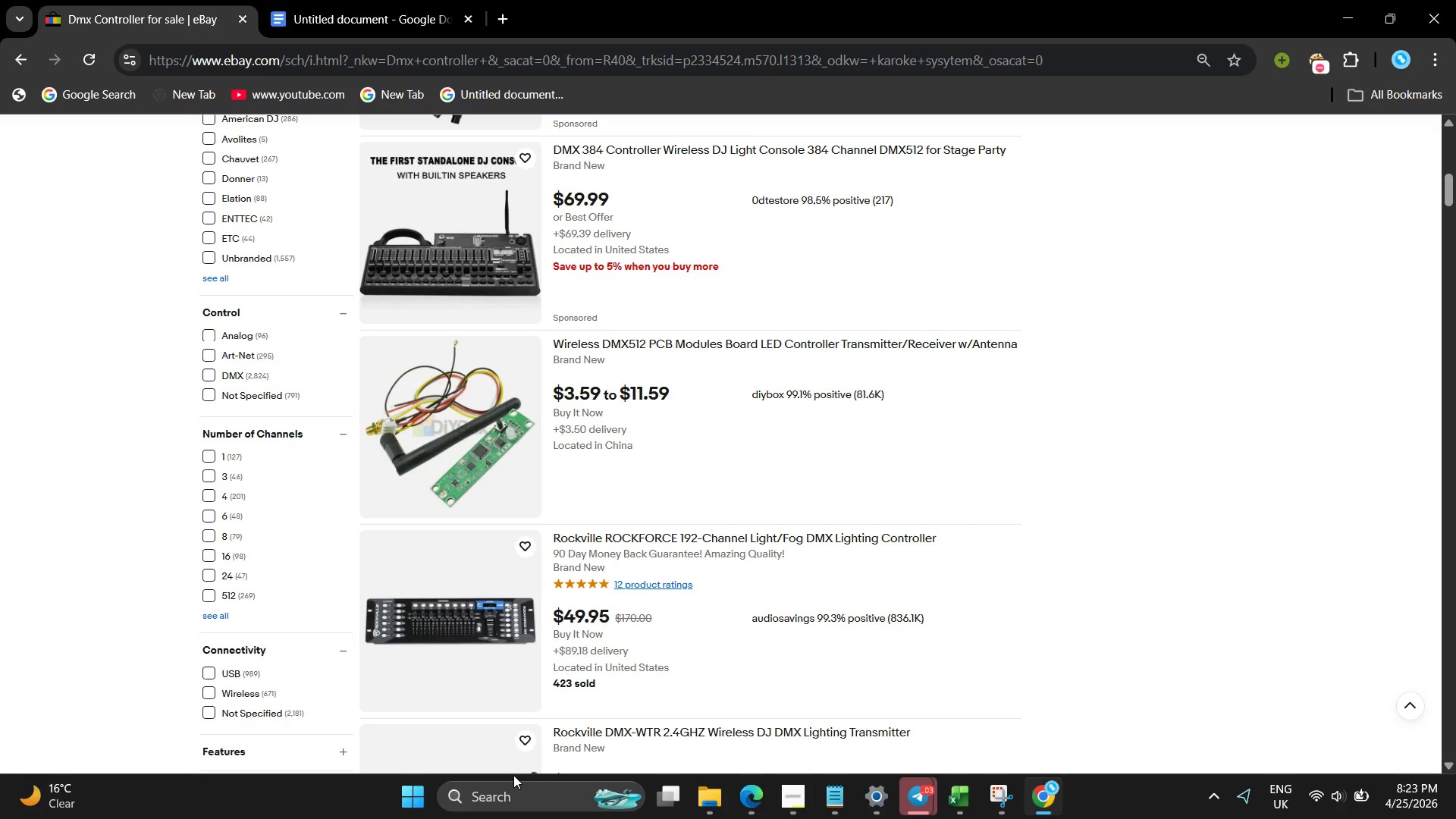 
scroll: coordinate [713, 434], scroll_direction: down, amount: 3.0
 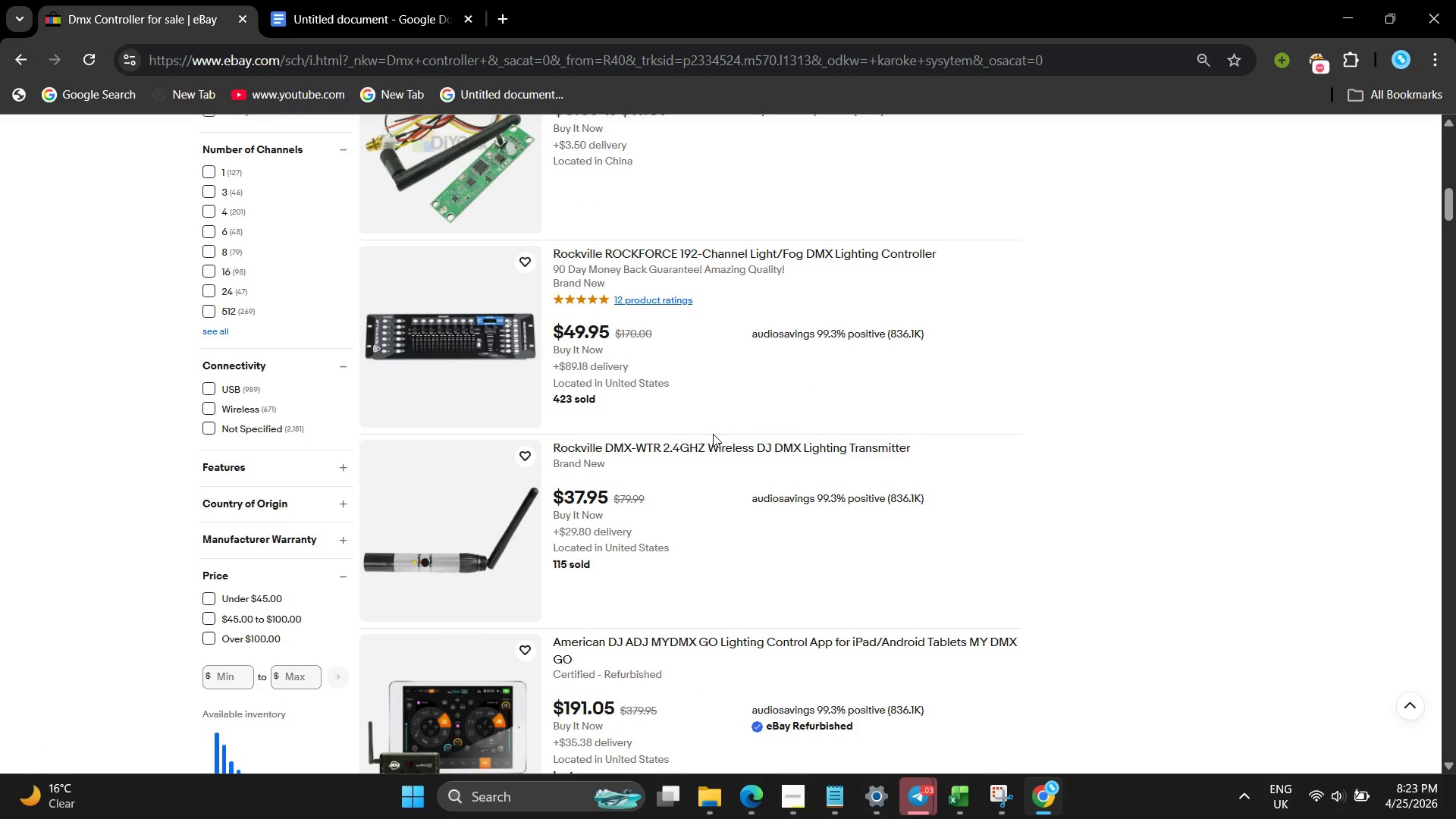 
scroll: coordinate [713, 434], scroll_direction: up, amount: 2.0
 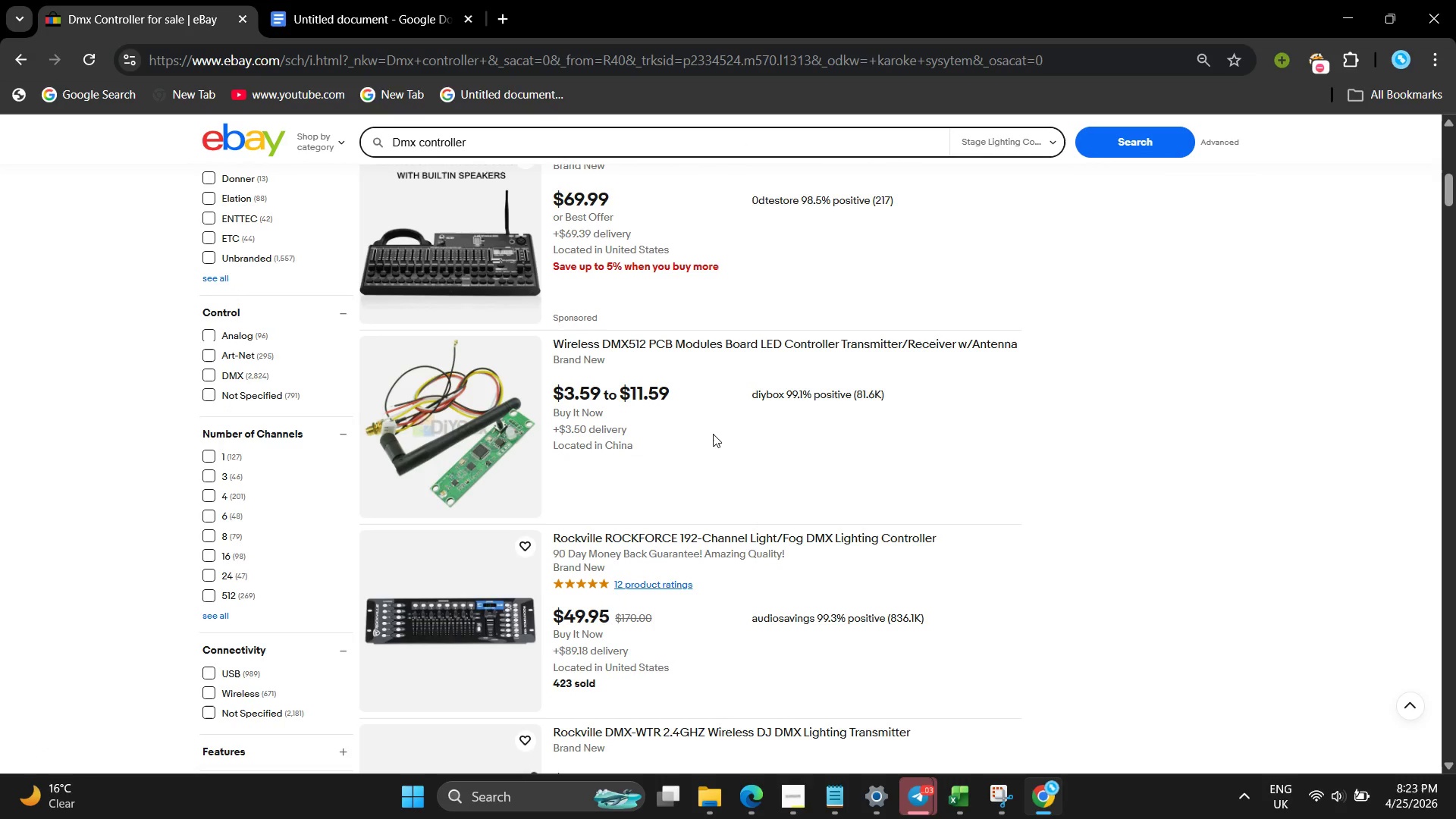 
scroll: coordinate [713, 434], scroll_direction: down, amount: 11.0
 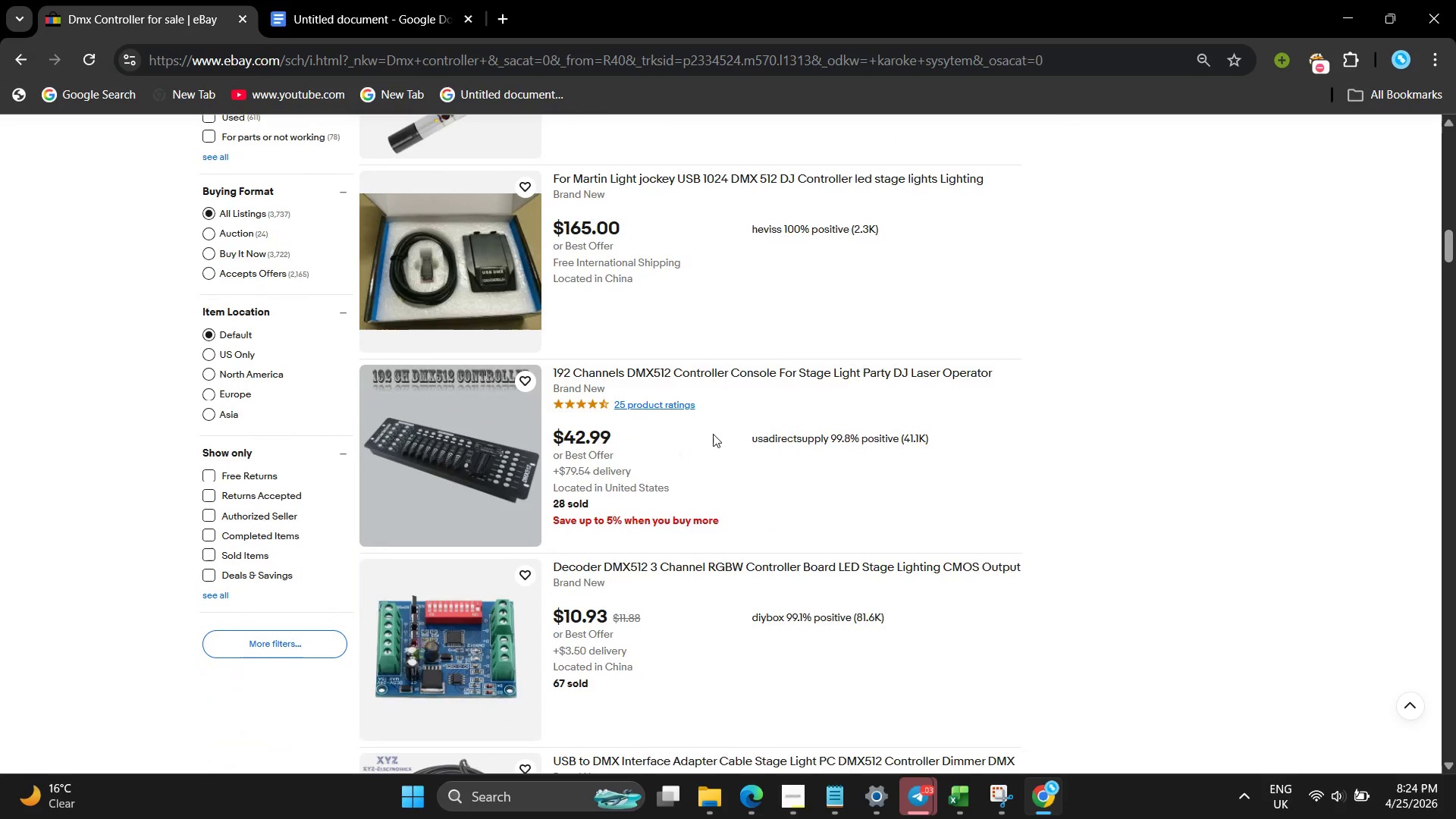 
scroll: coordinate [713, 434], scroll_direction: up, amount: 6.0
 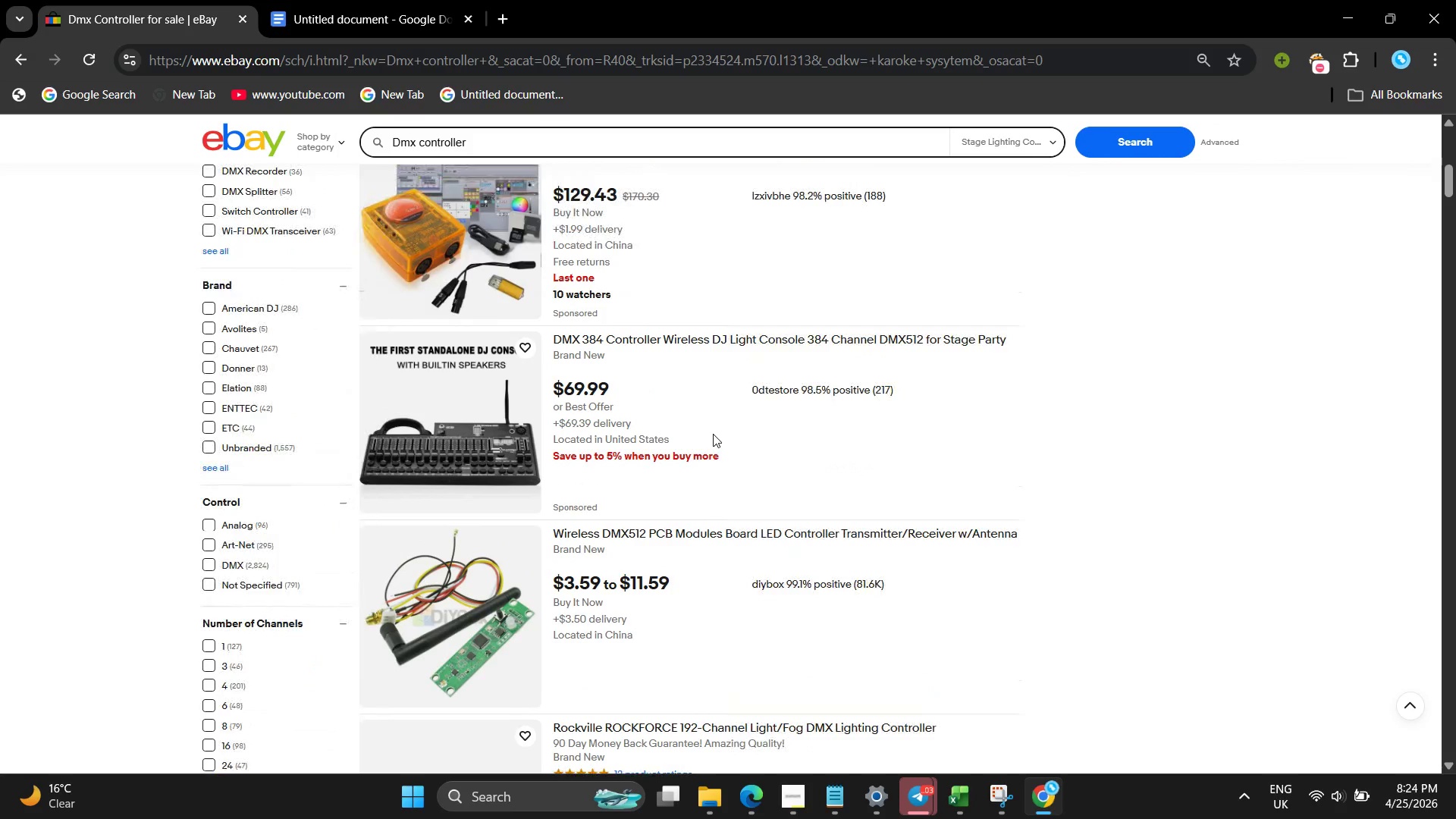 
scroll: coordinate [713, 434], scroll_direction: down, amount: 14.0
 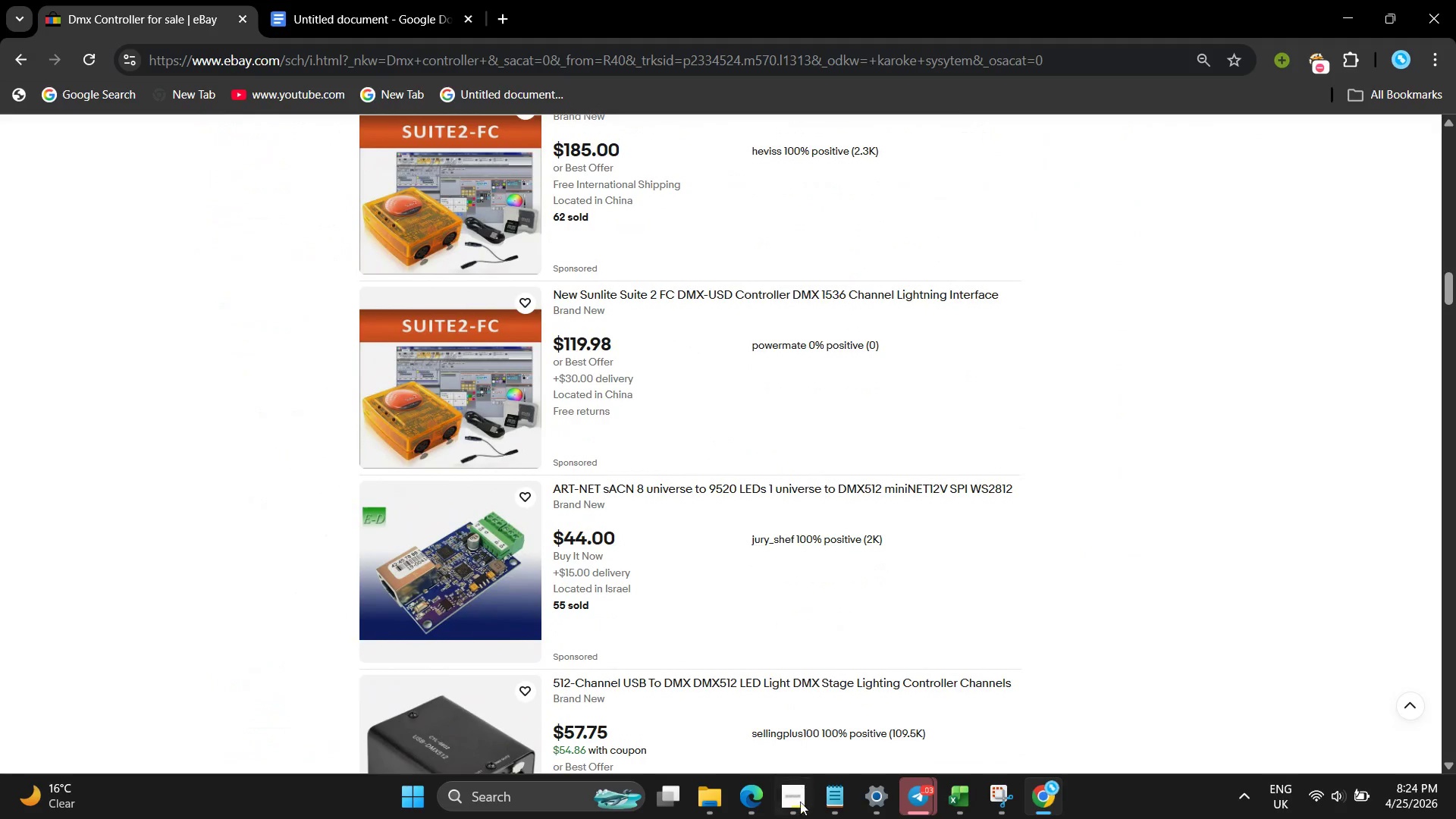 
left_click([800, 818])